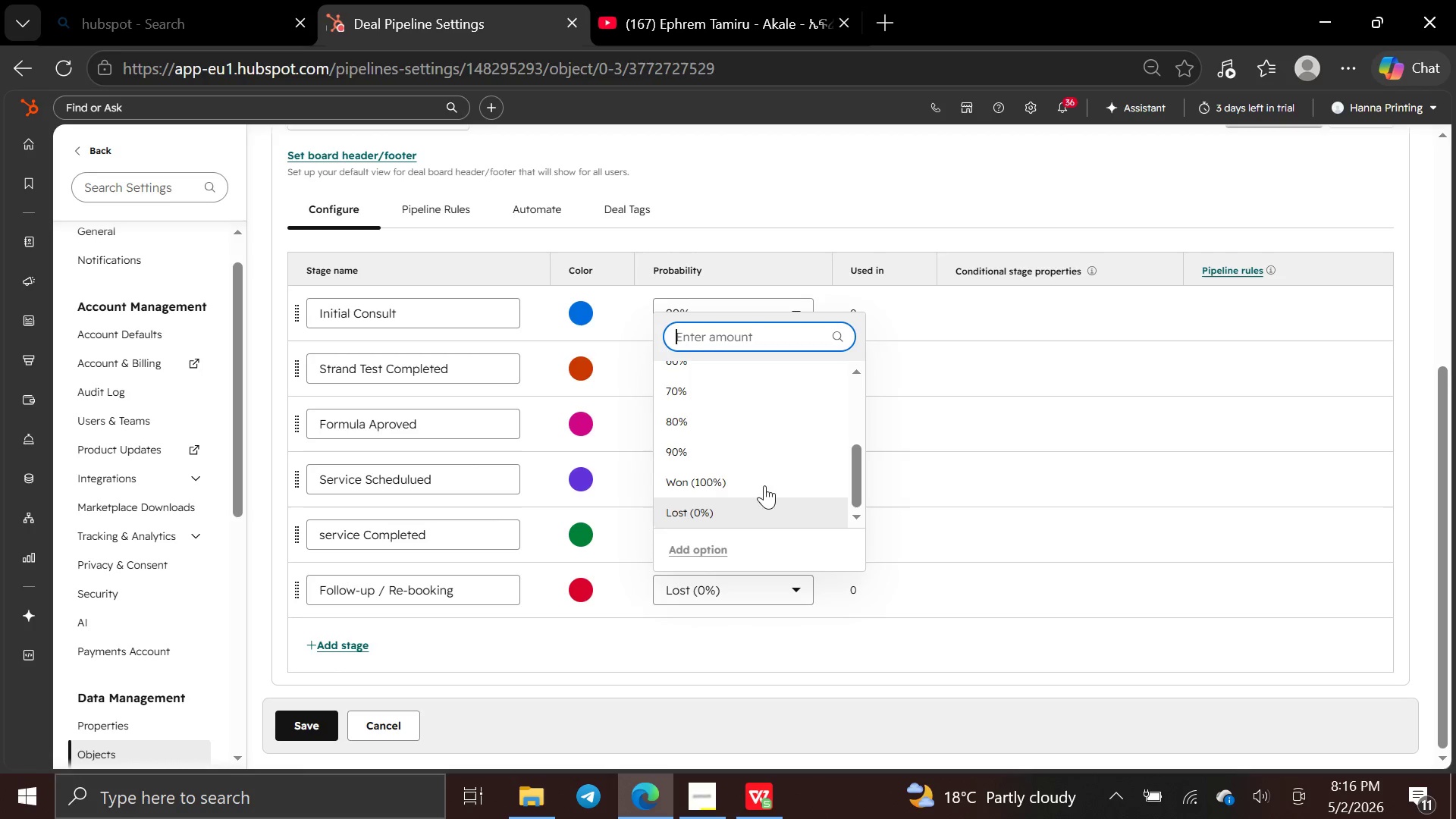 
left_click([766, 467])
 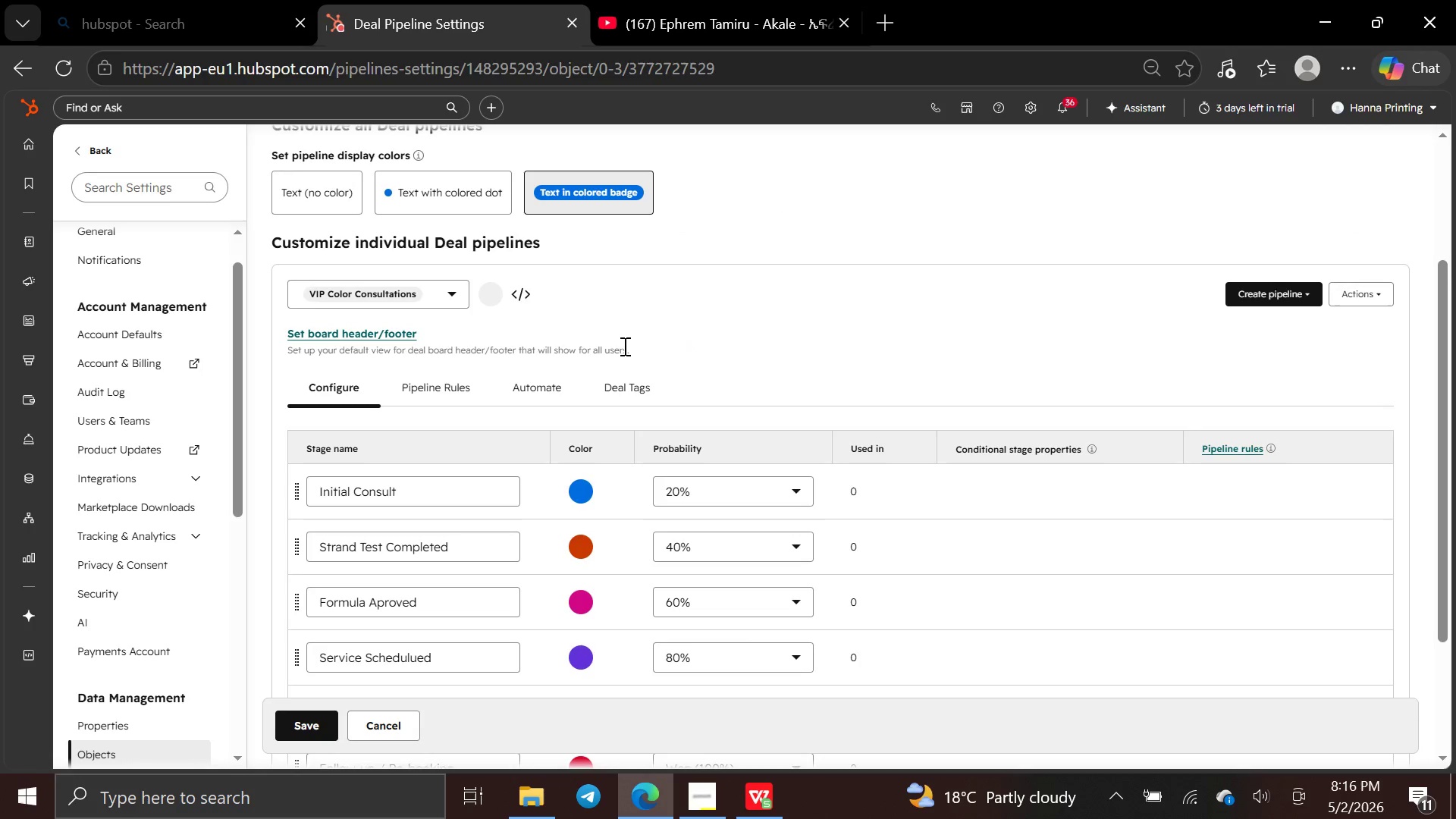 
left_click([480, 293])
 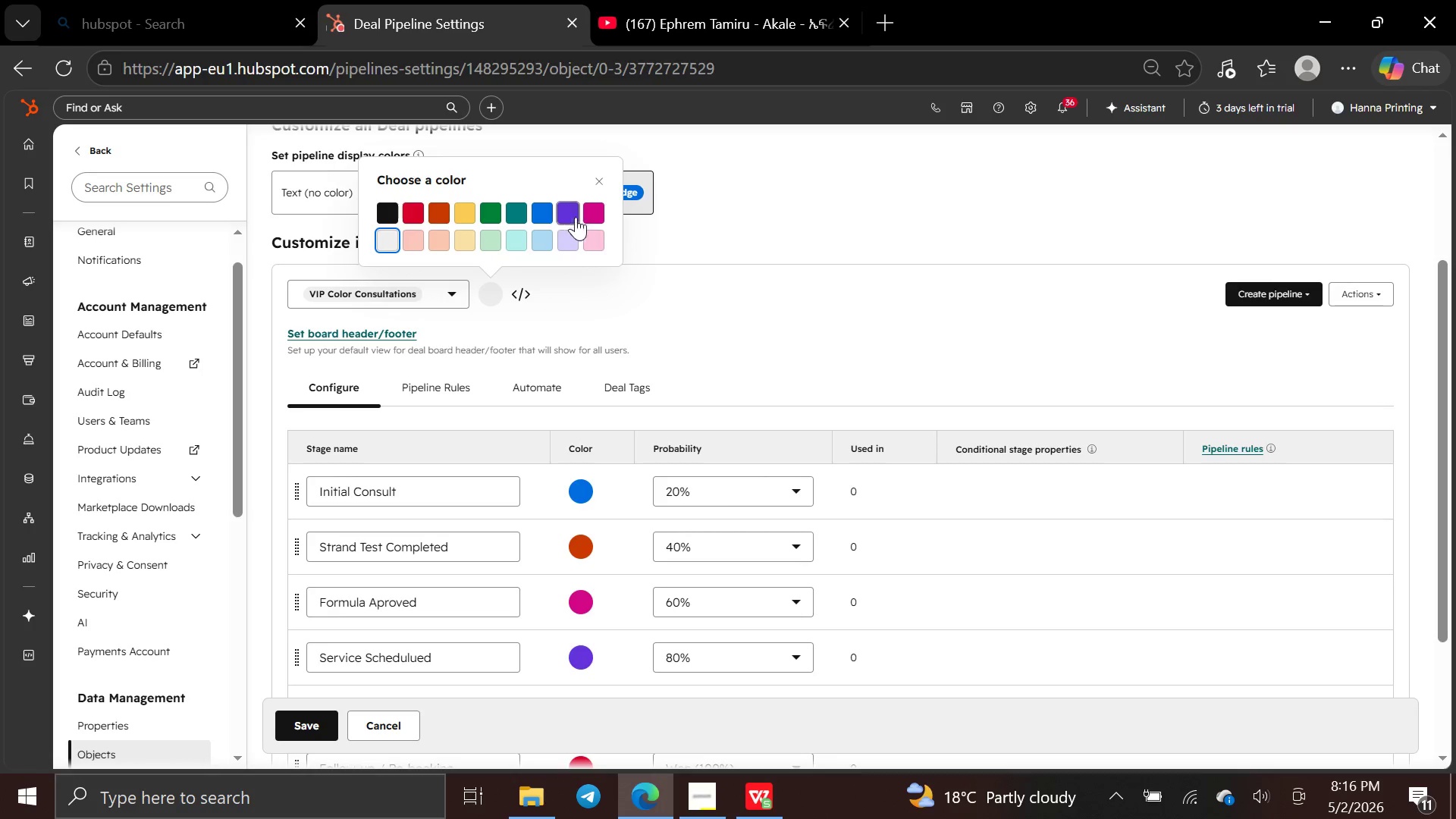 
wait(5.52)
 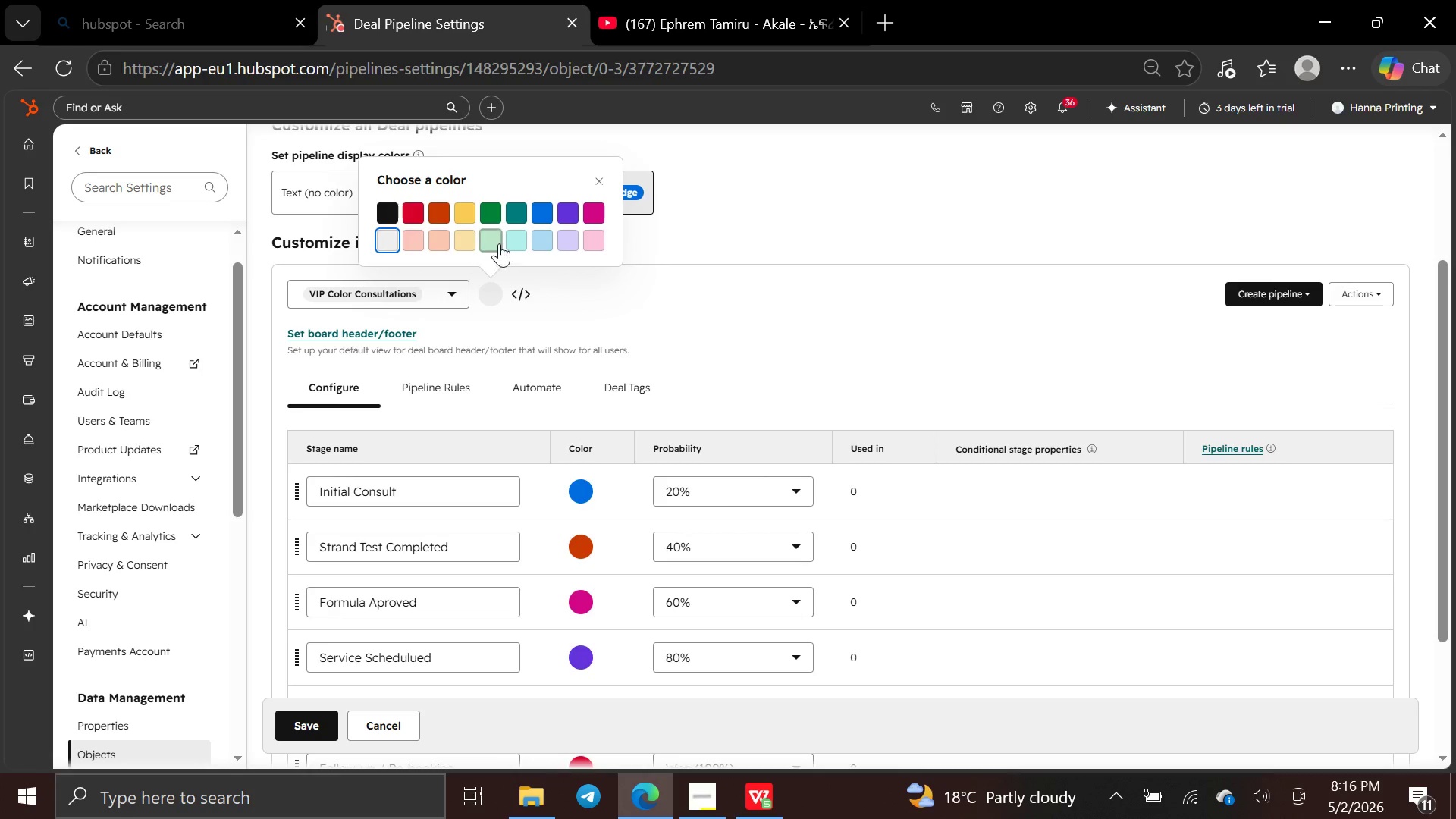 
left_click([566, 221])
 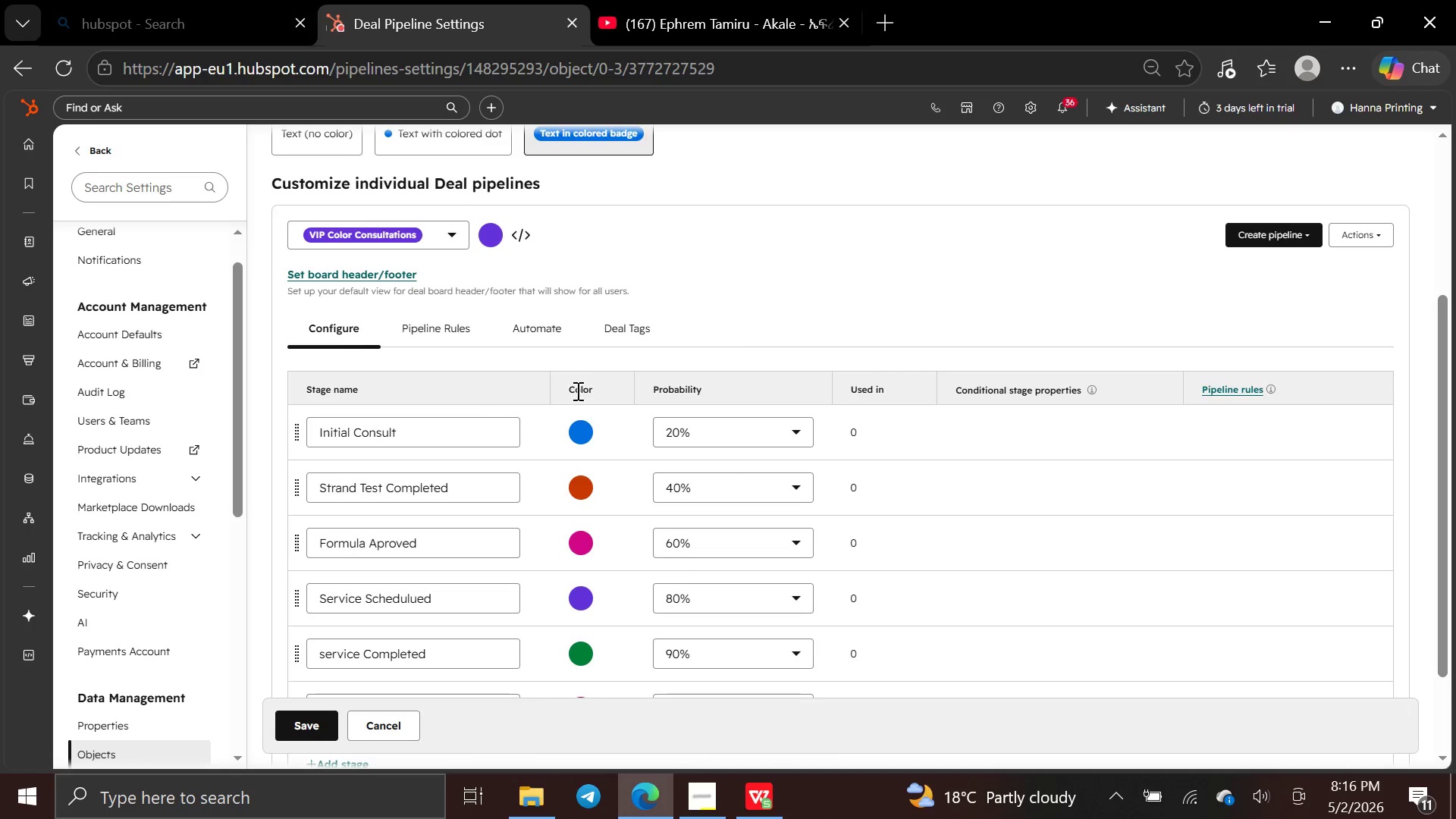 
left_click([581, 419])
 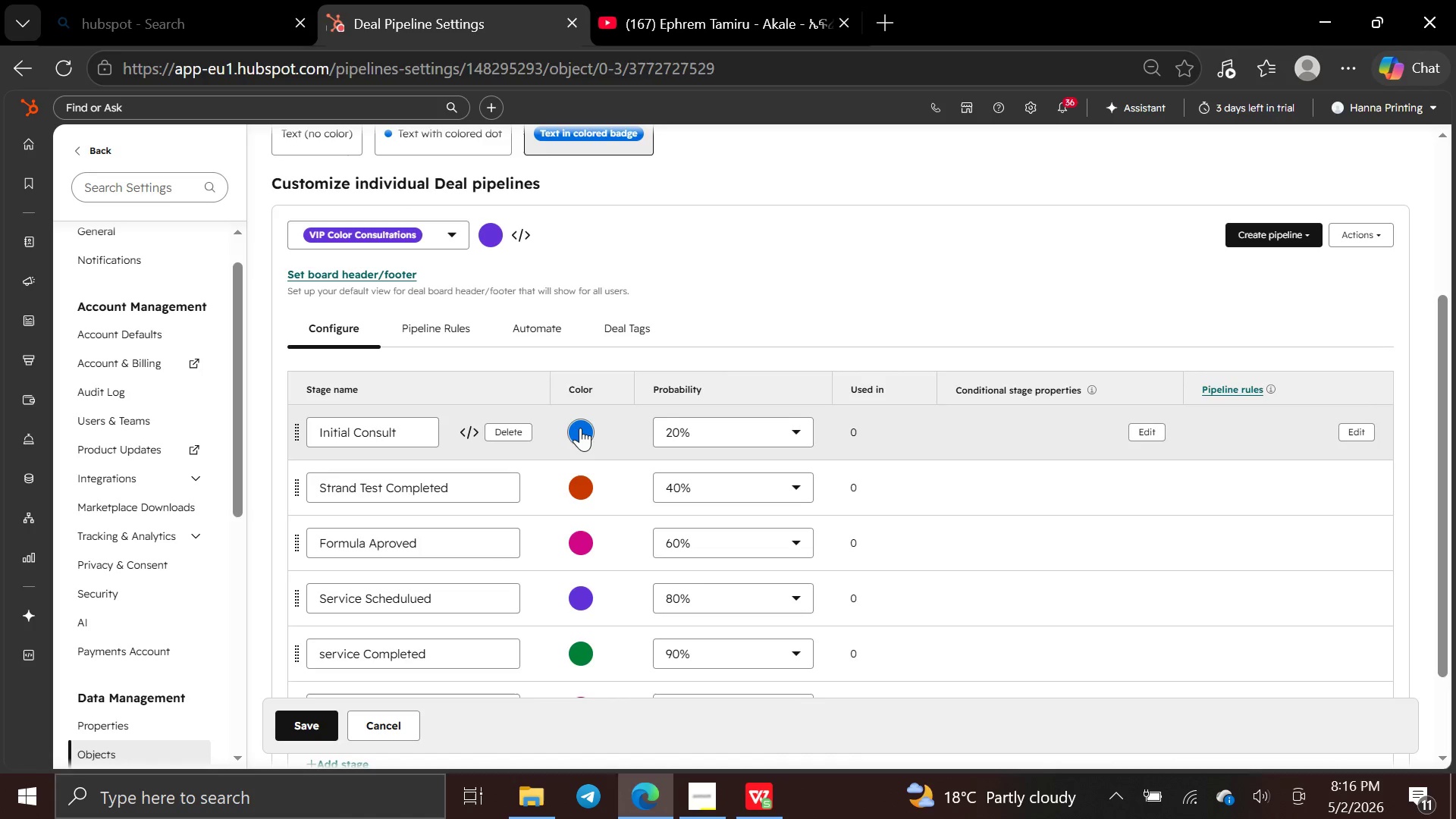 
left_click([580, 428])
 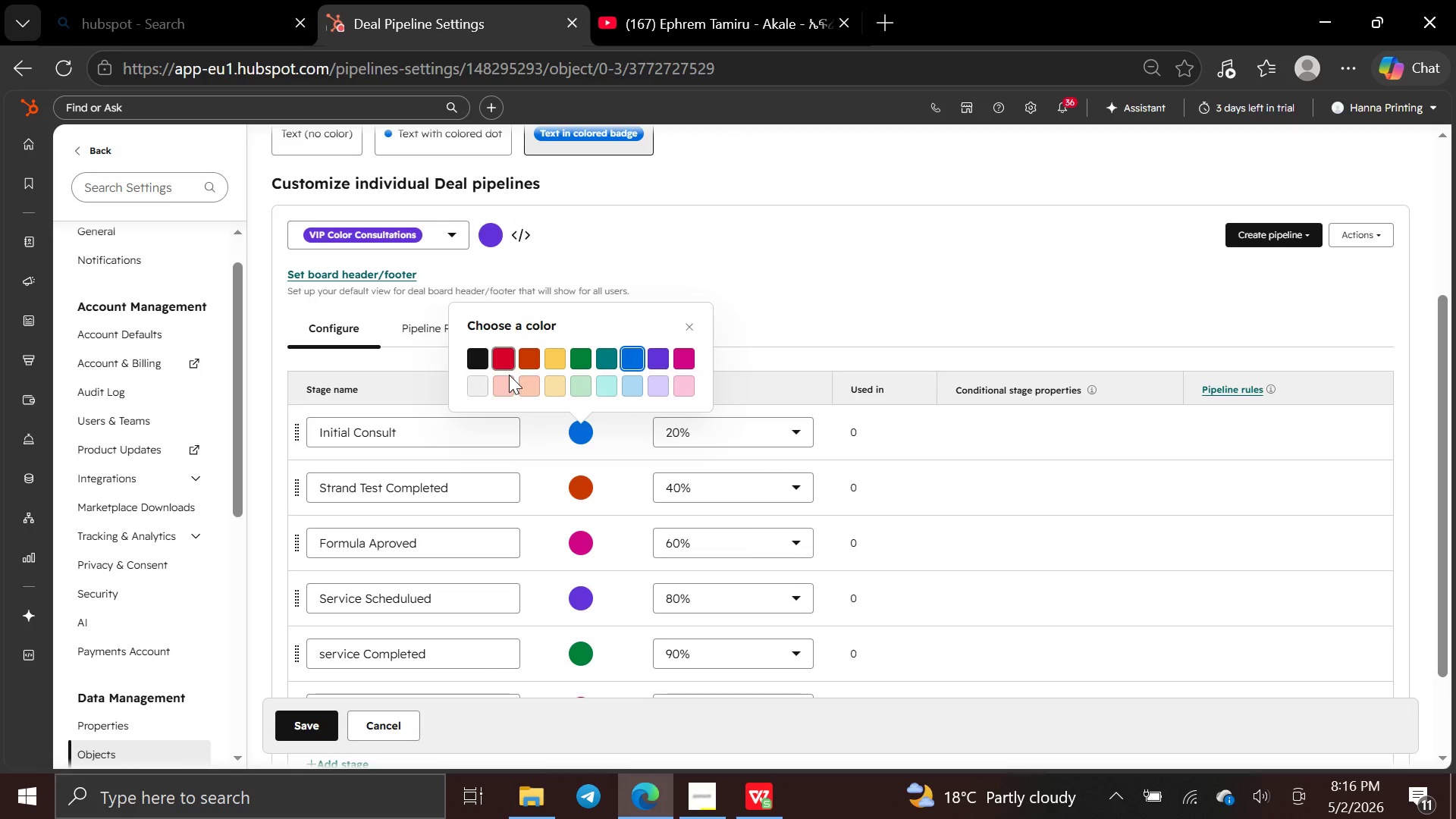 
left_click([504, 393])
 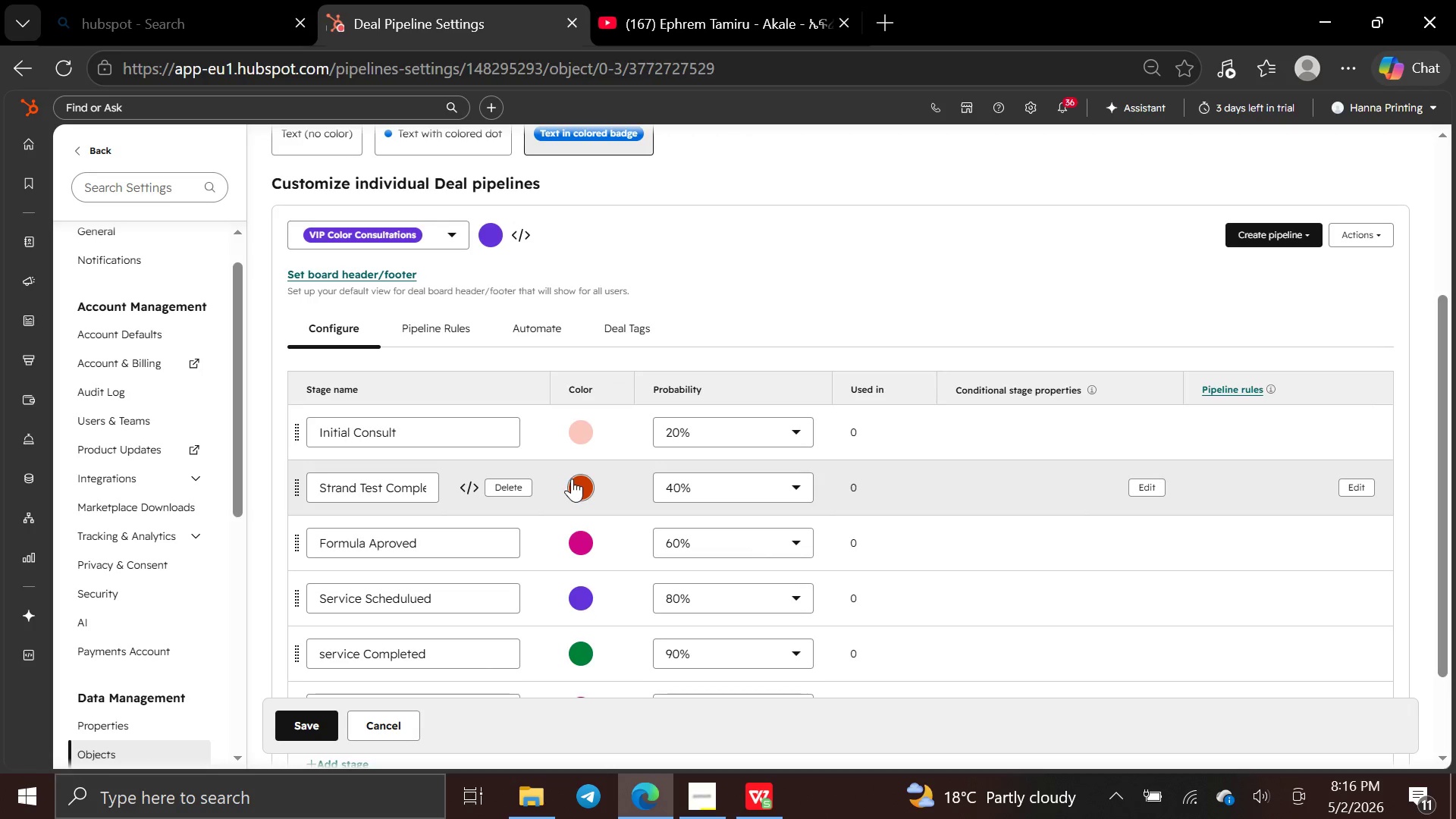 
left_click([575, 481])
 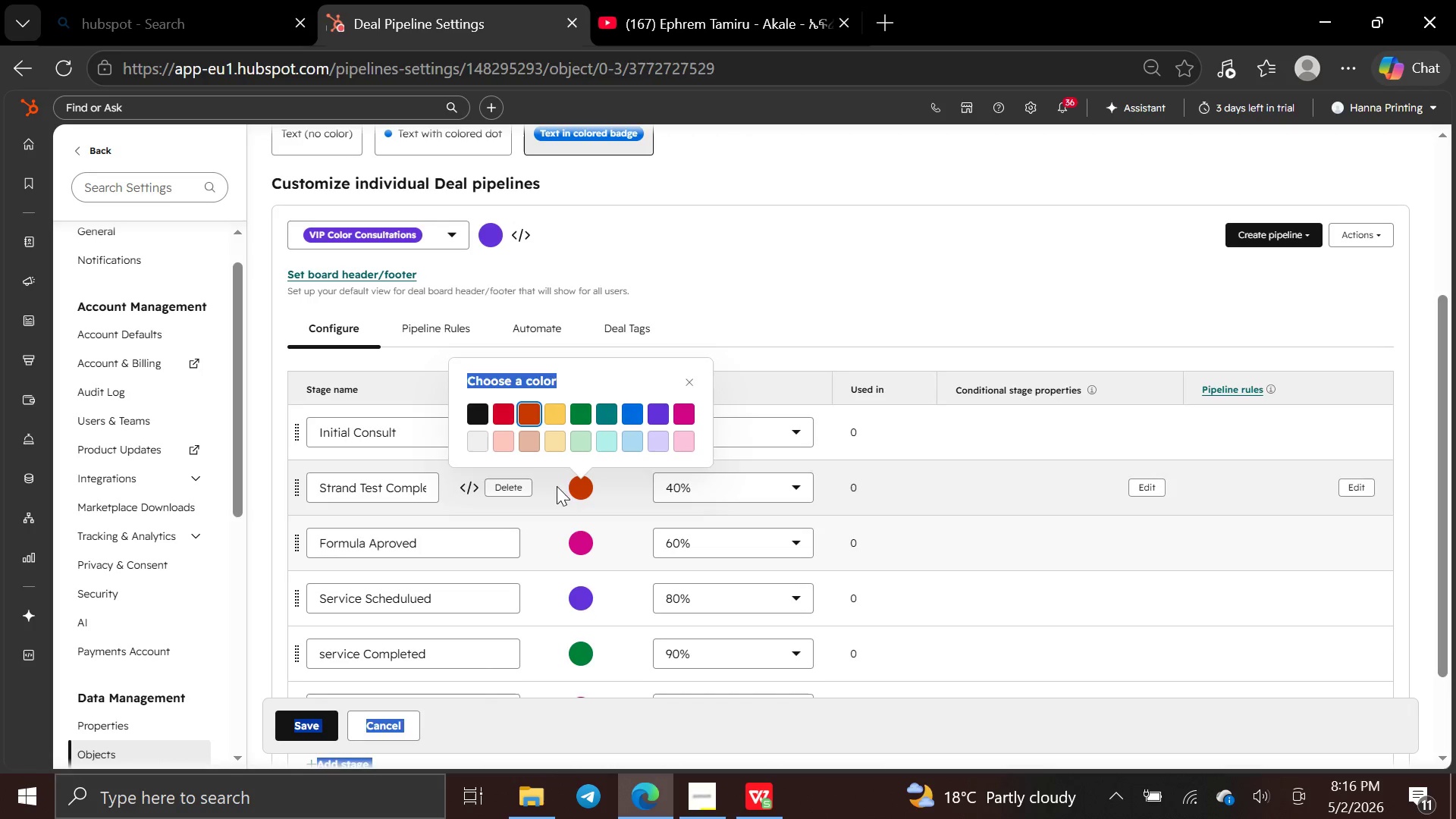 
left_click([527, 438])
 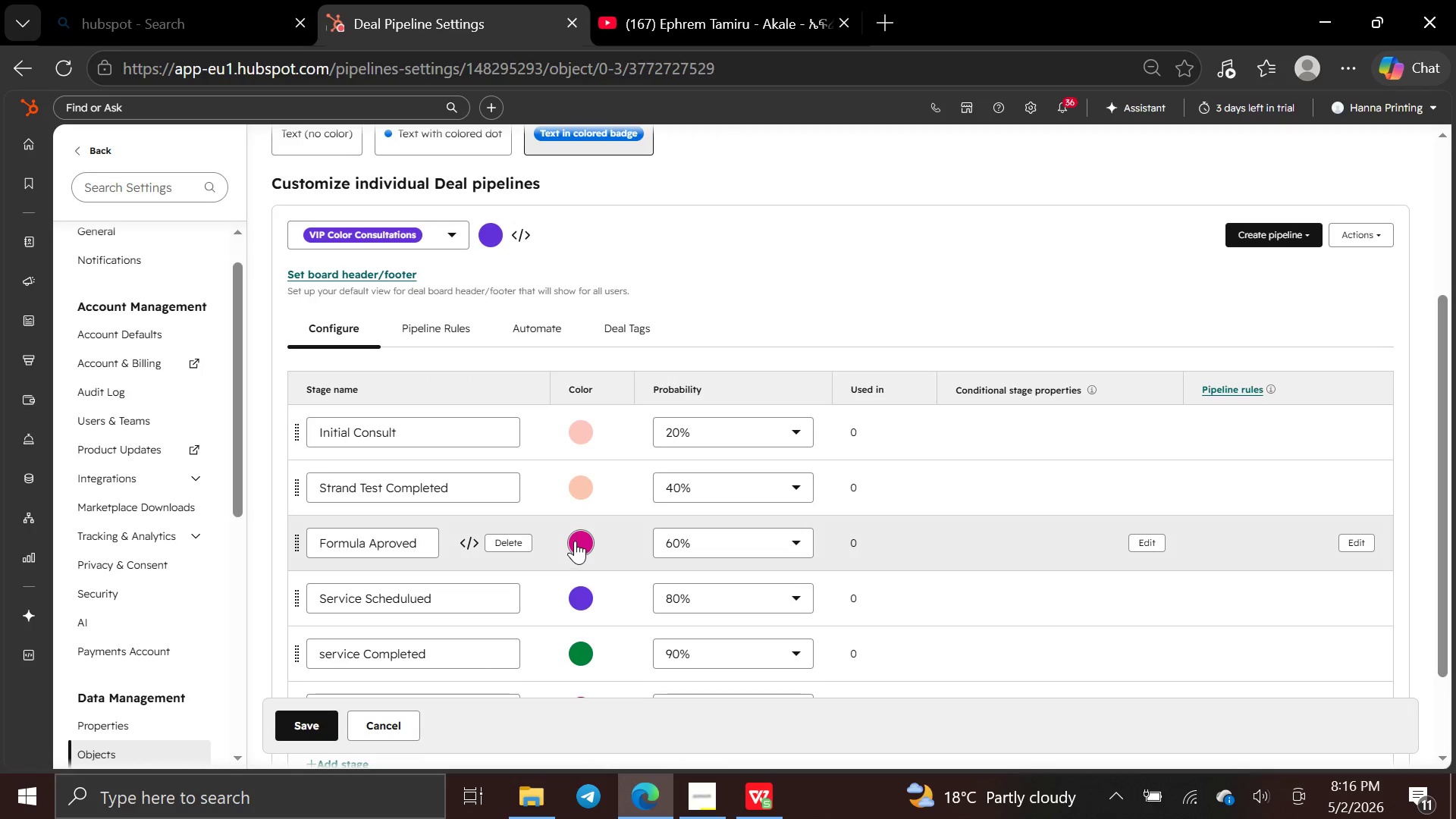 
left_click([575, 541])
 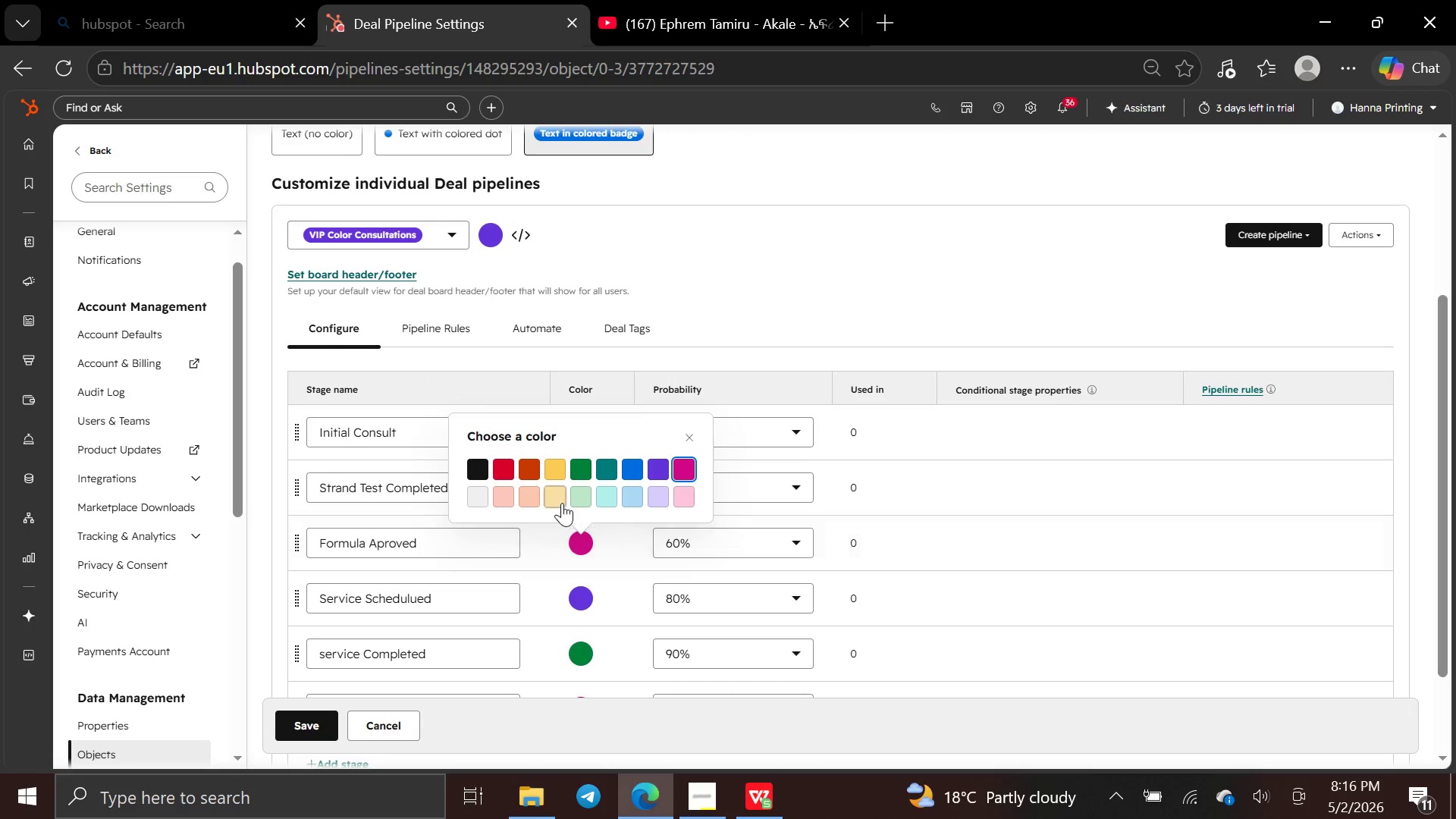 
left_click([562, 501])
 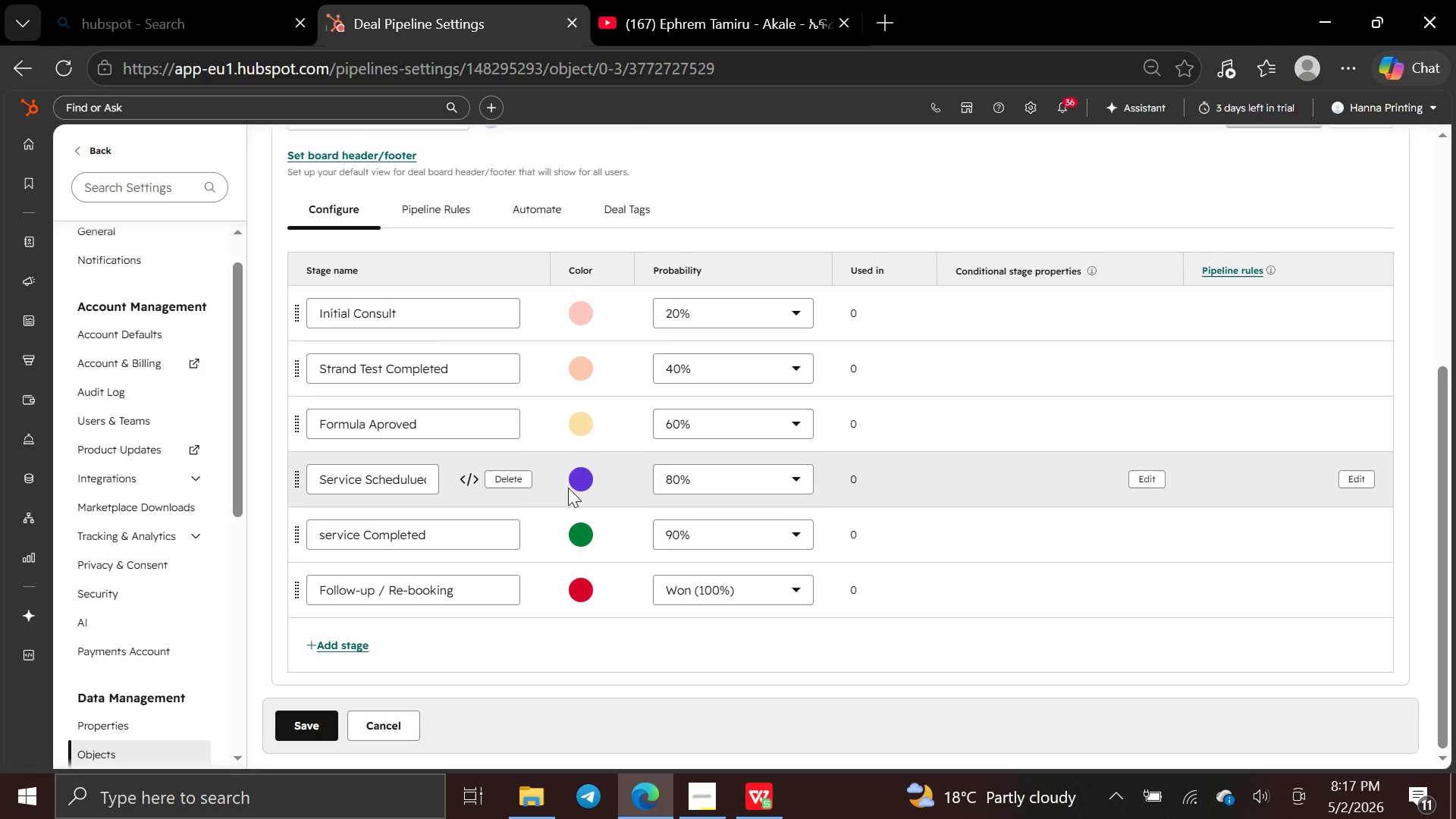 
left_click([584, 485])
 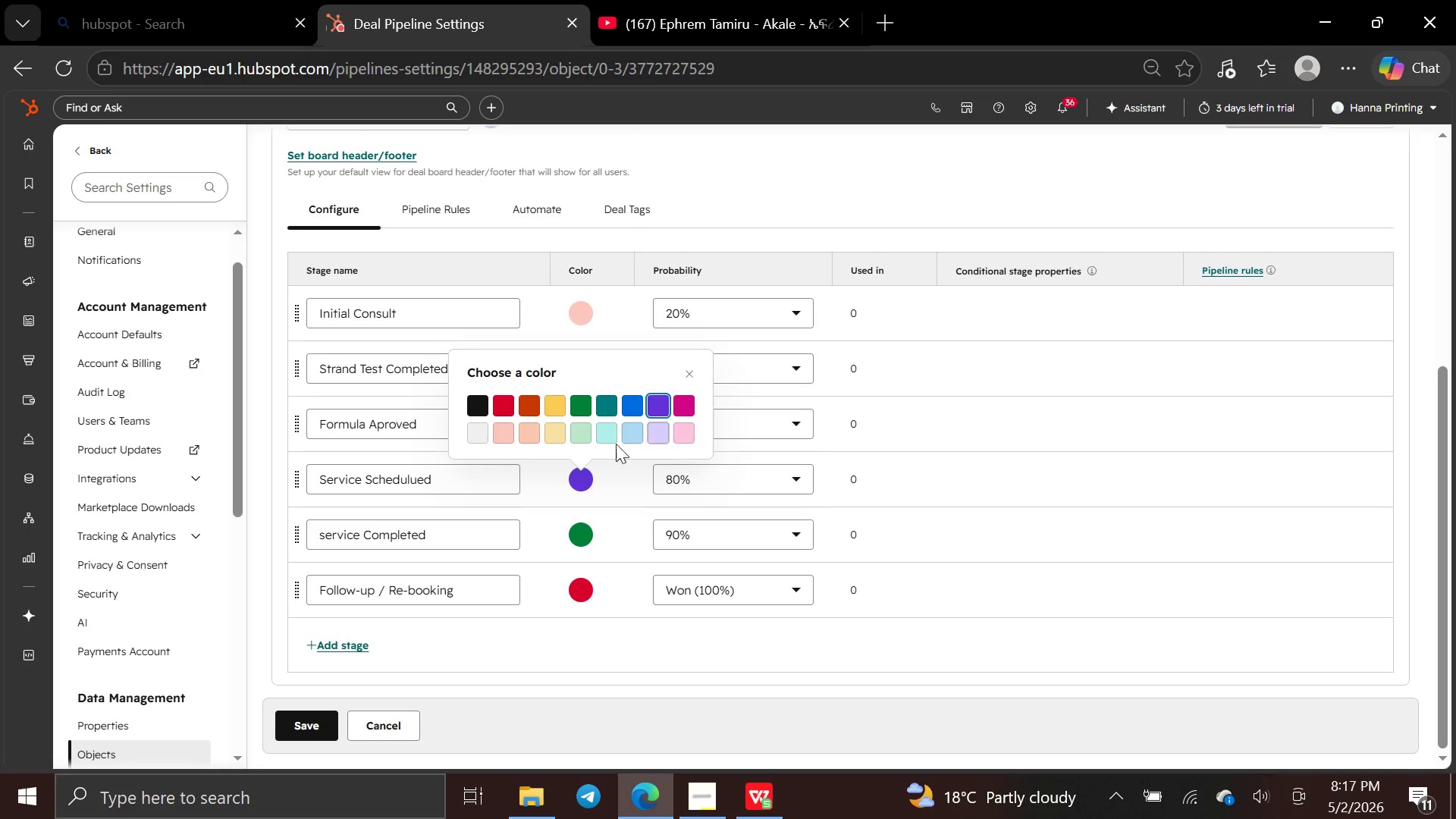 
left_click([583, 439])
 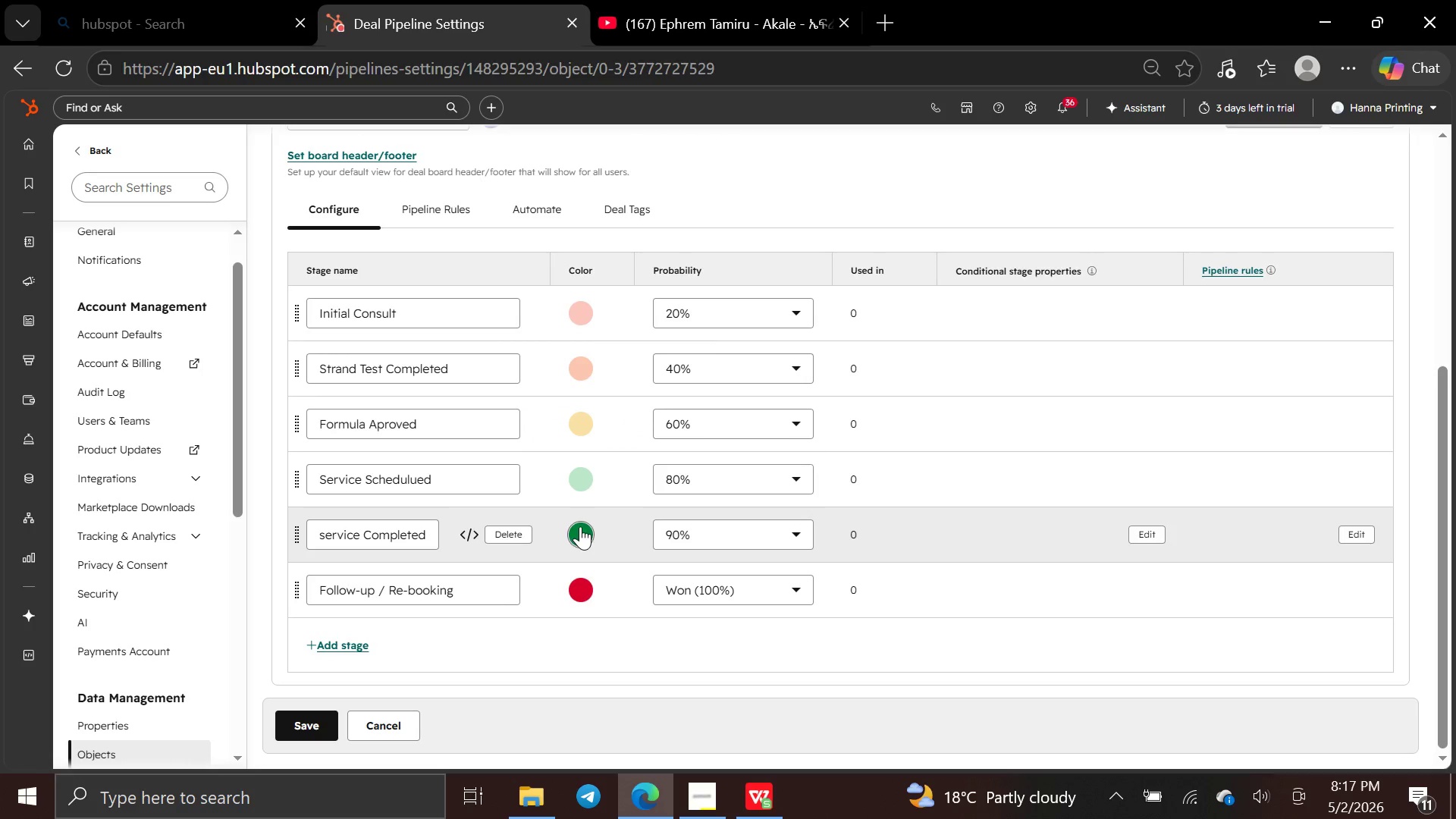 
left_click([580, 526])
 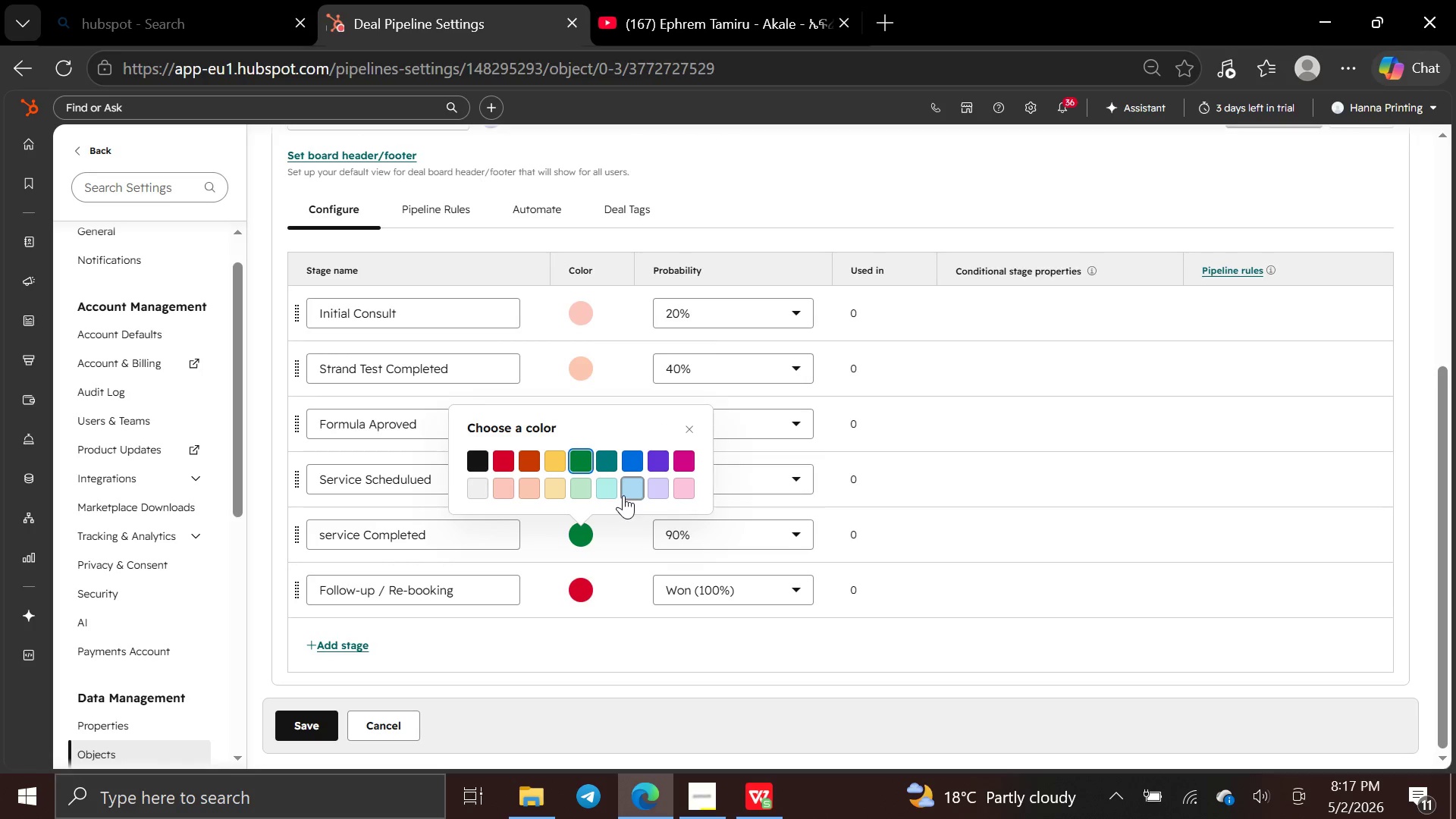 
left_click([623, 490])
 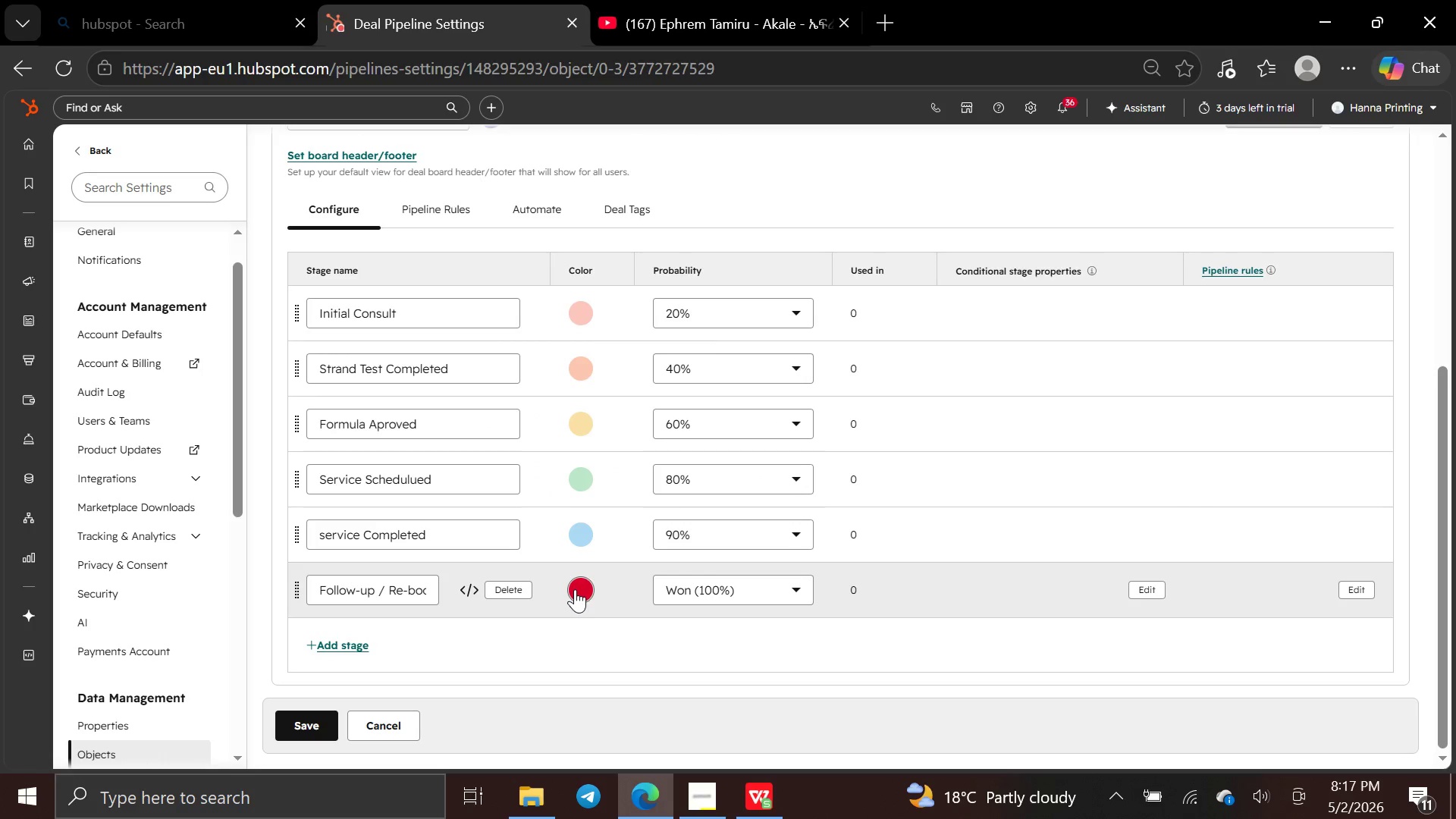 
left_click([575, 588])
 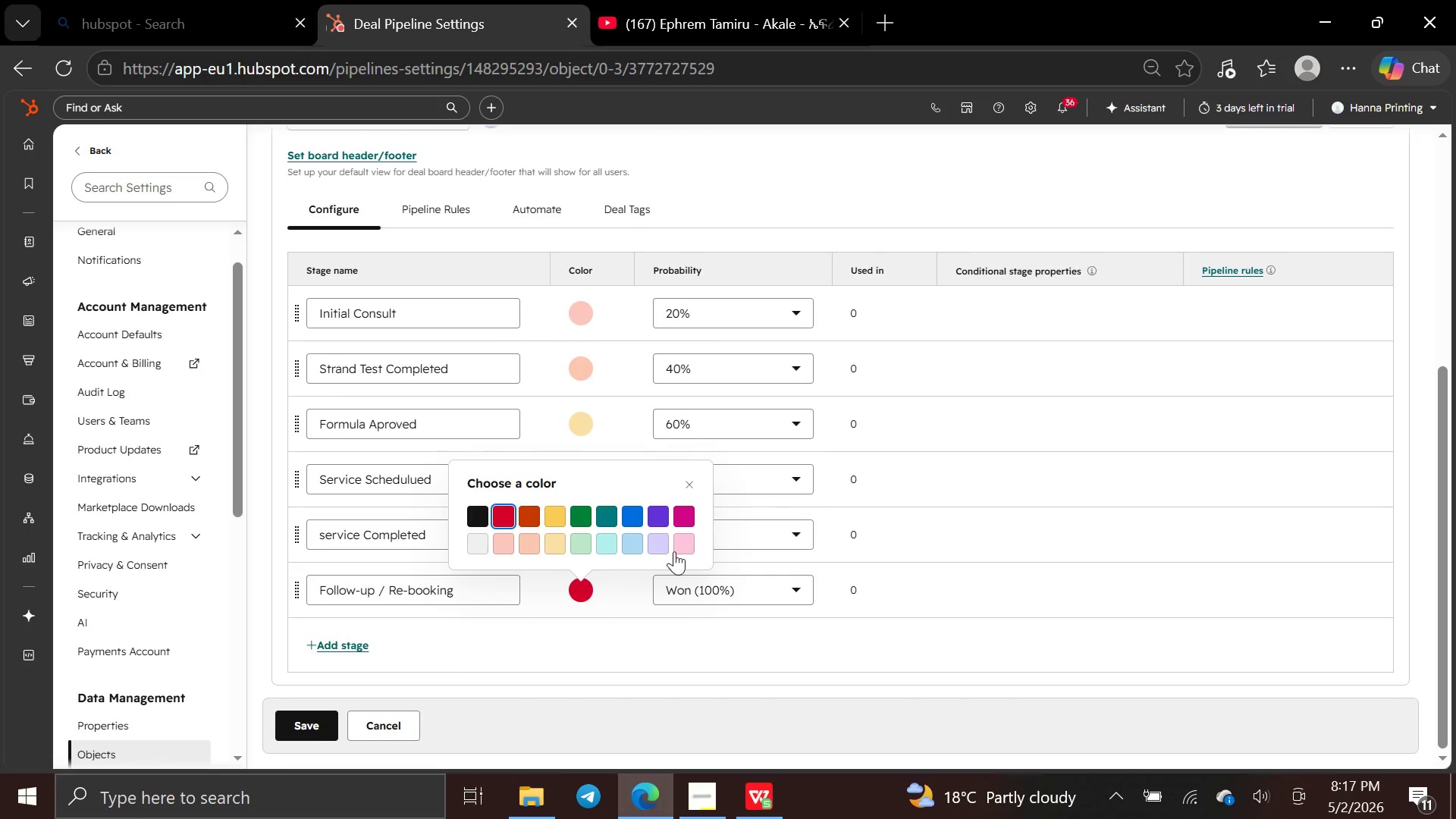 
left_click([674, 551])
 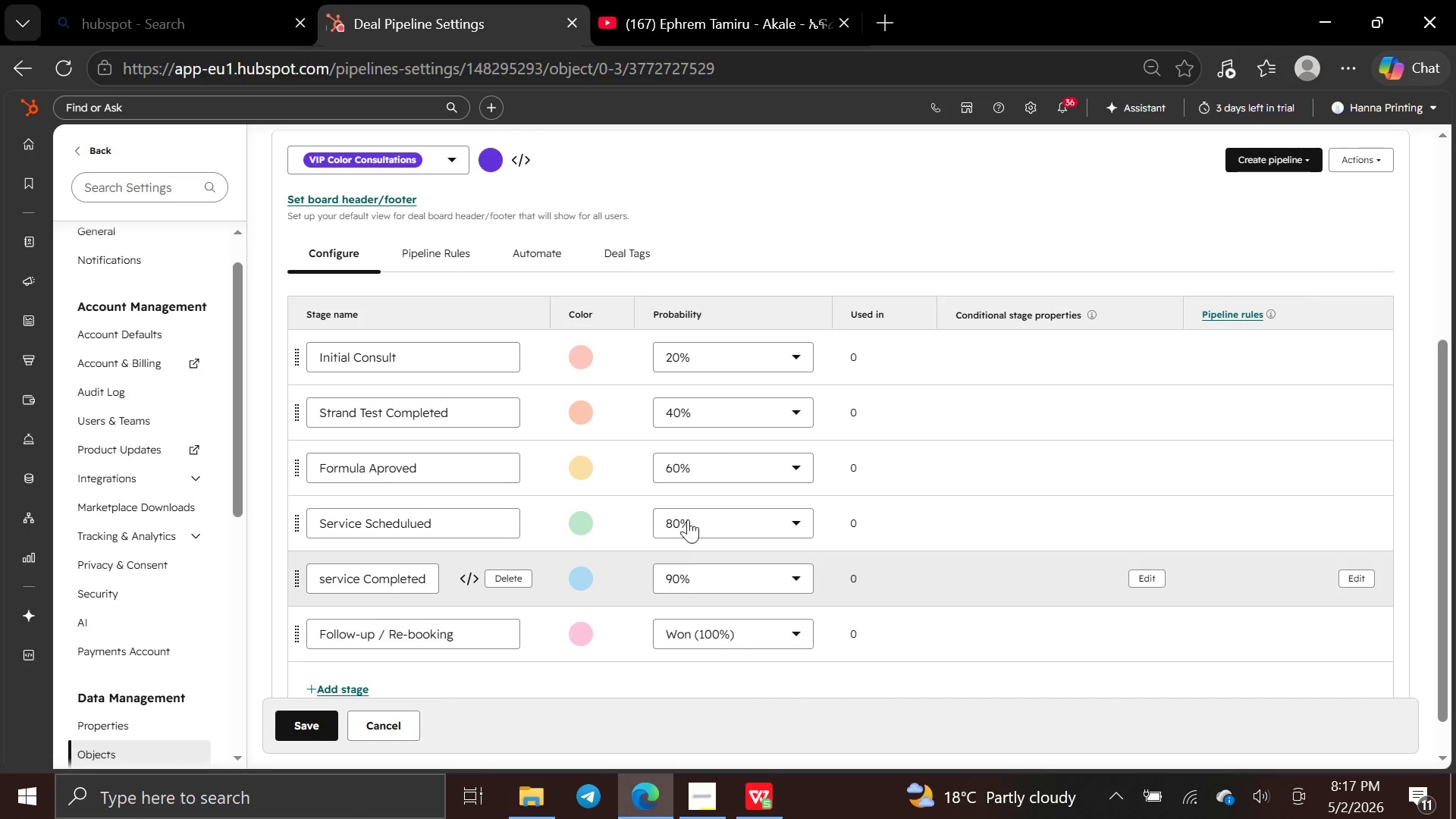 
left_click([300, 717])
 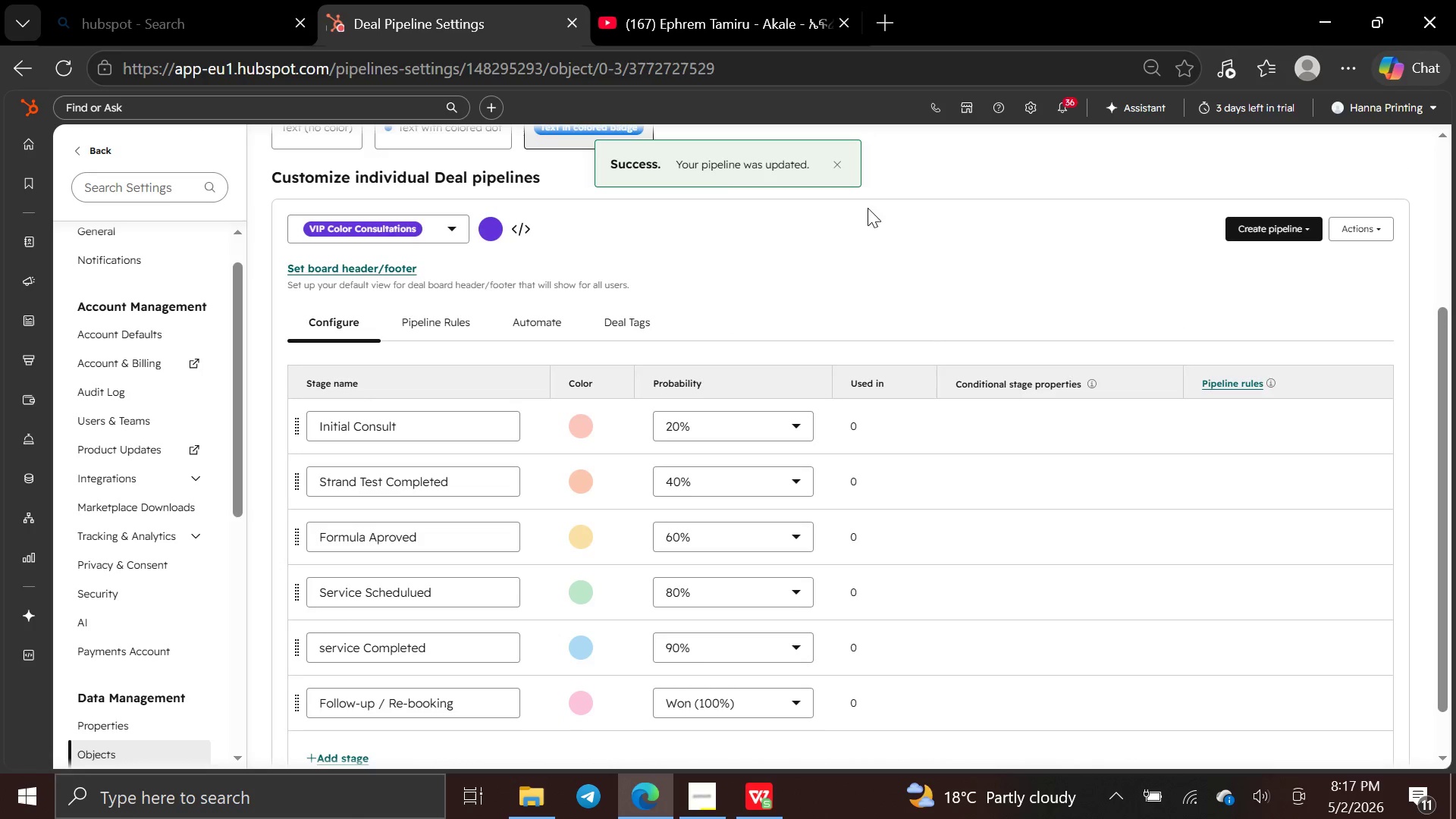 
key(PrintScreen)
 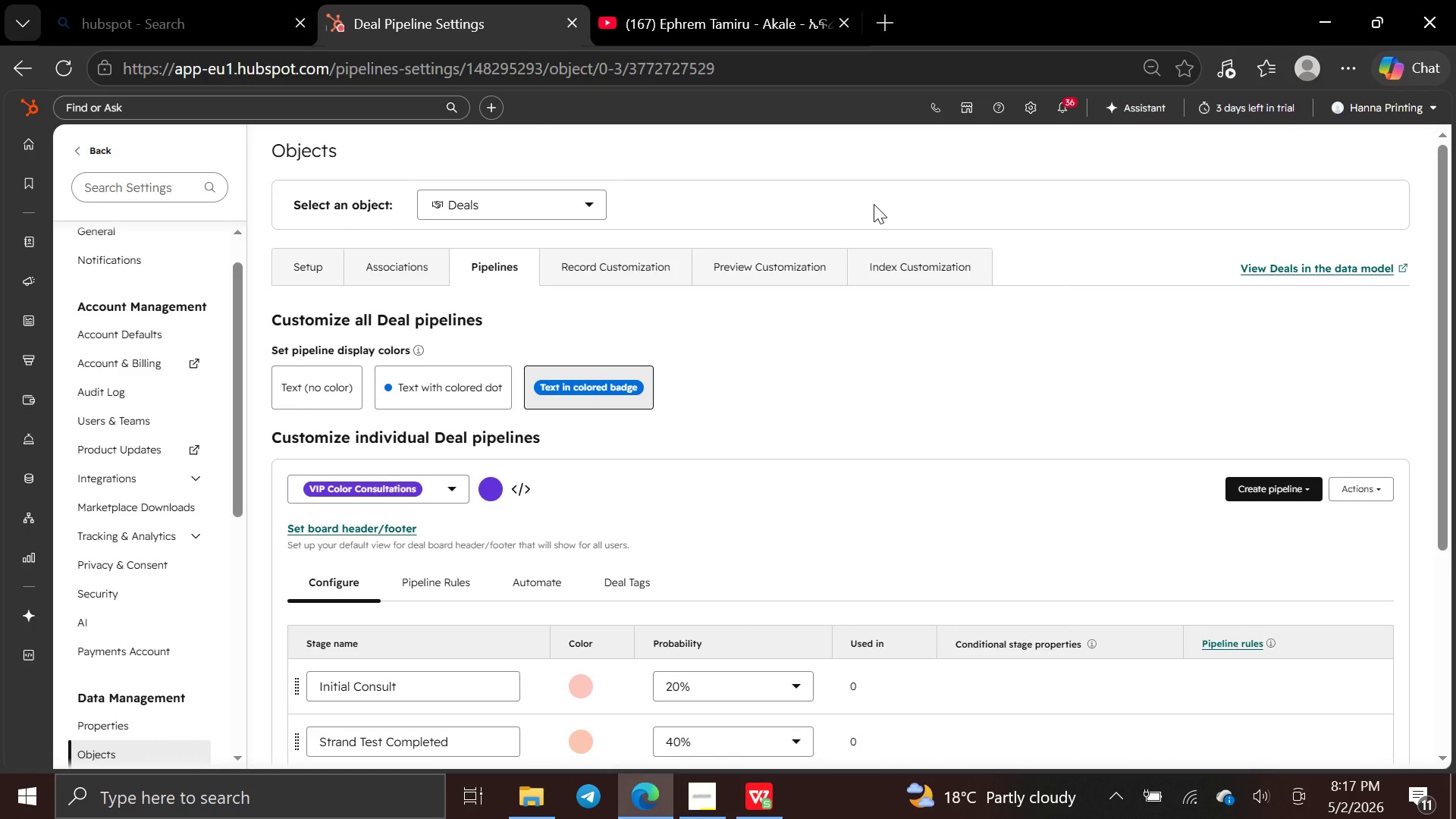 
wait(23.8)
 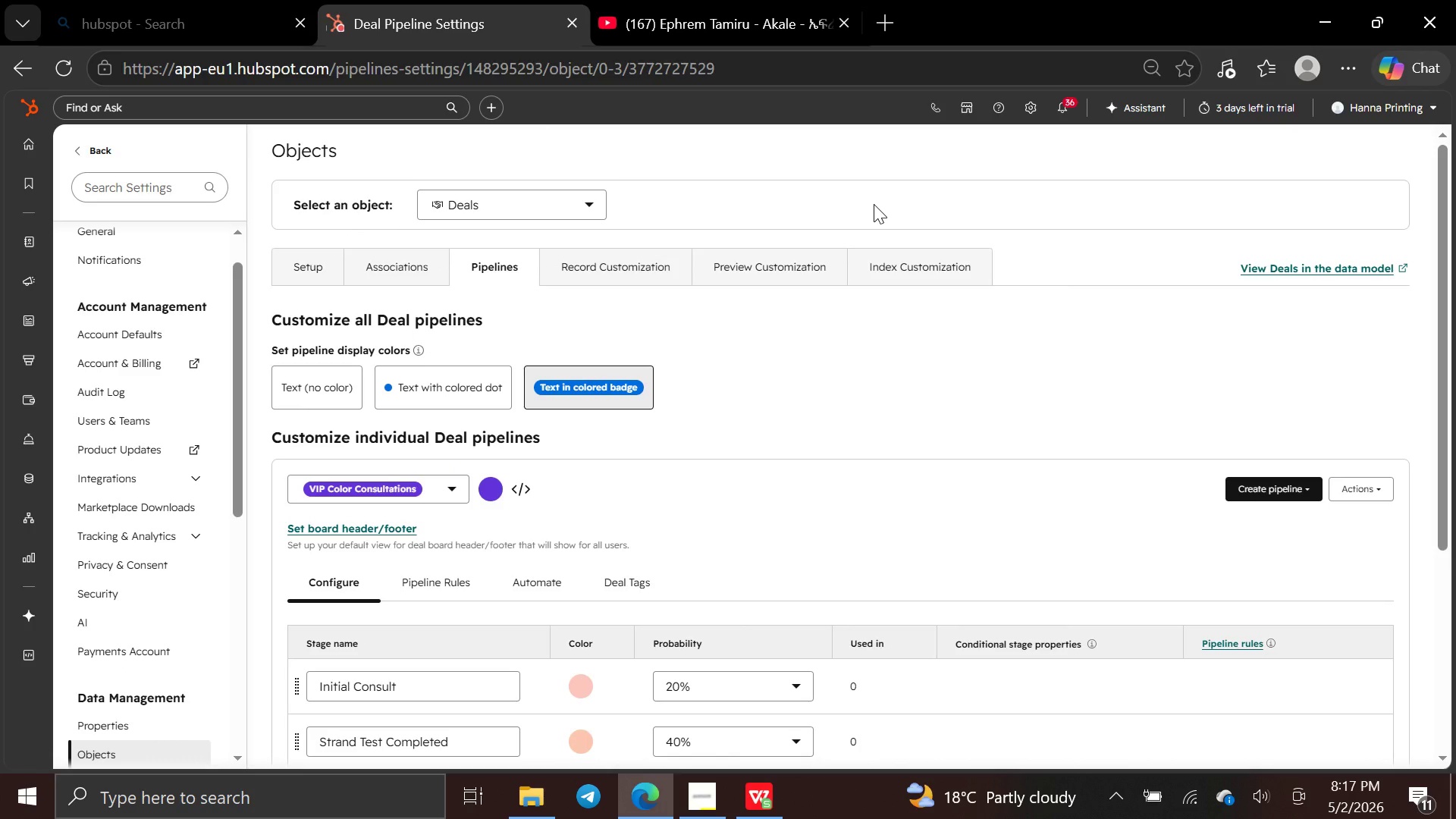 
left_click([94, 553])
 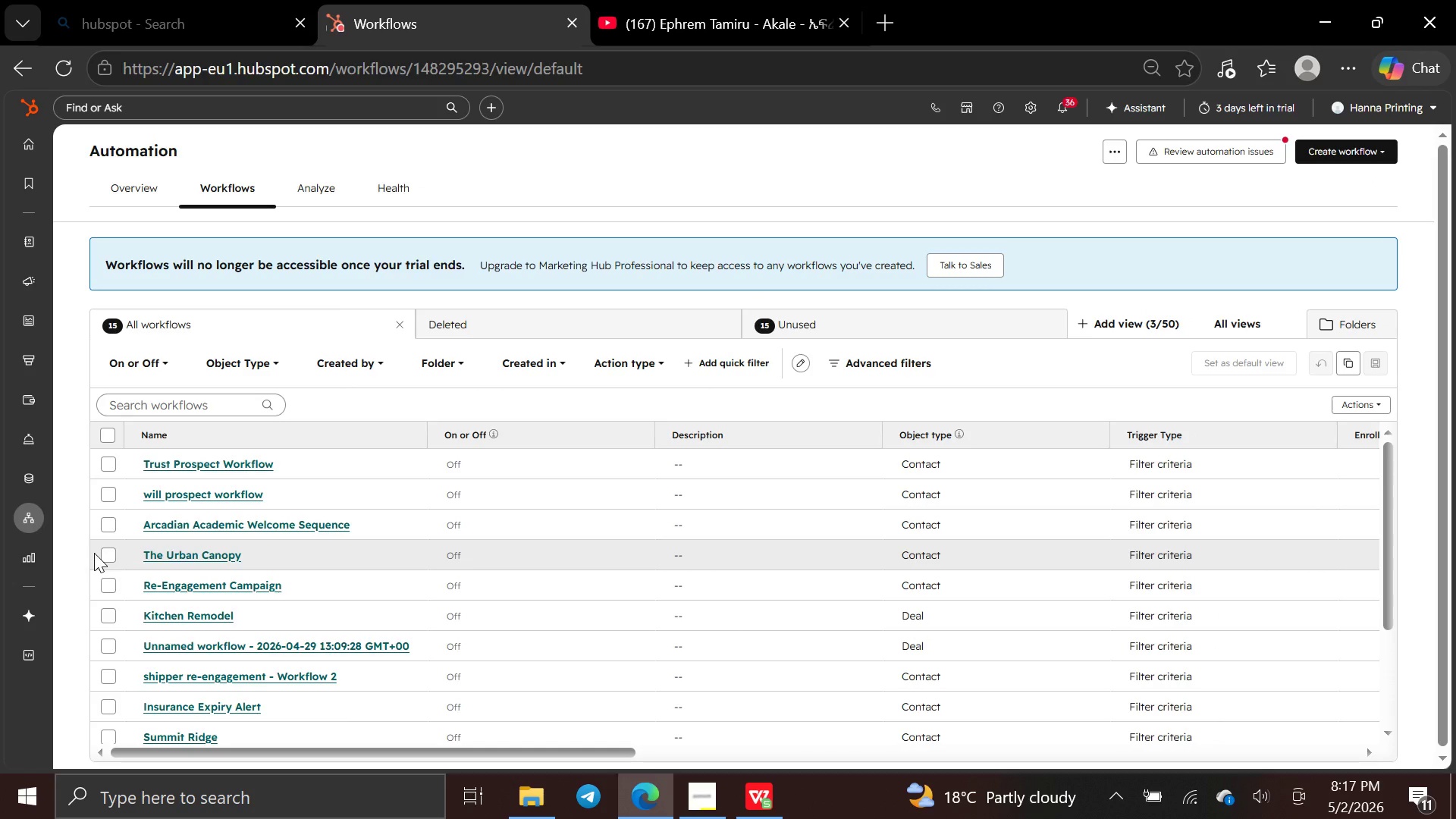 
wait(18.25)
 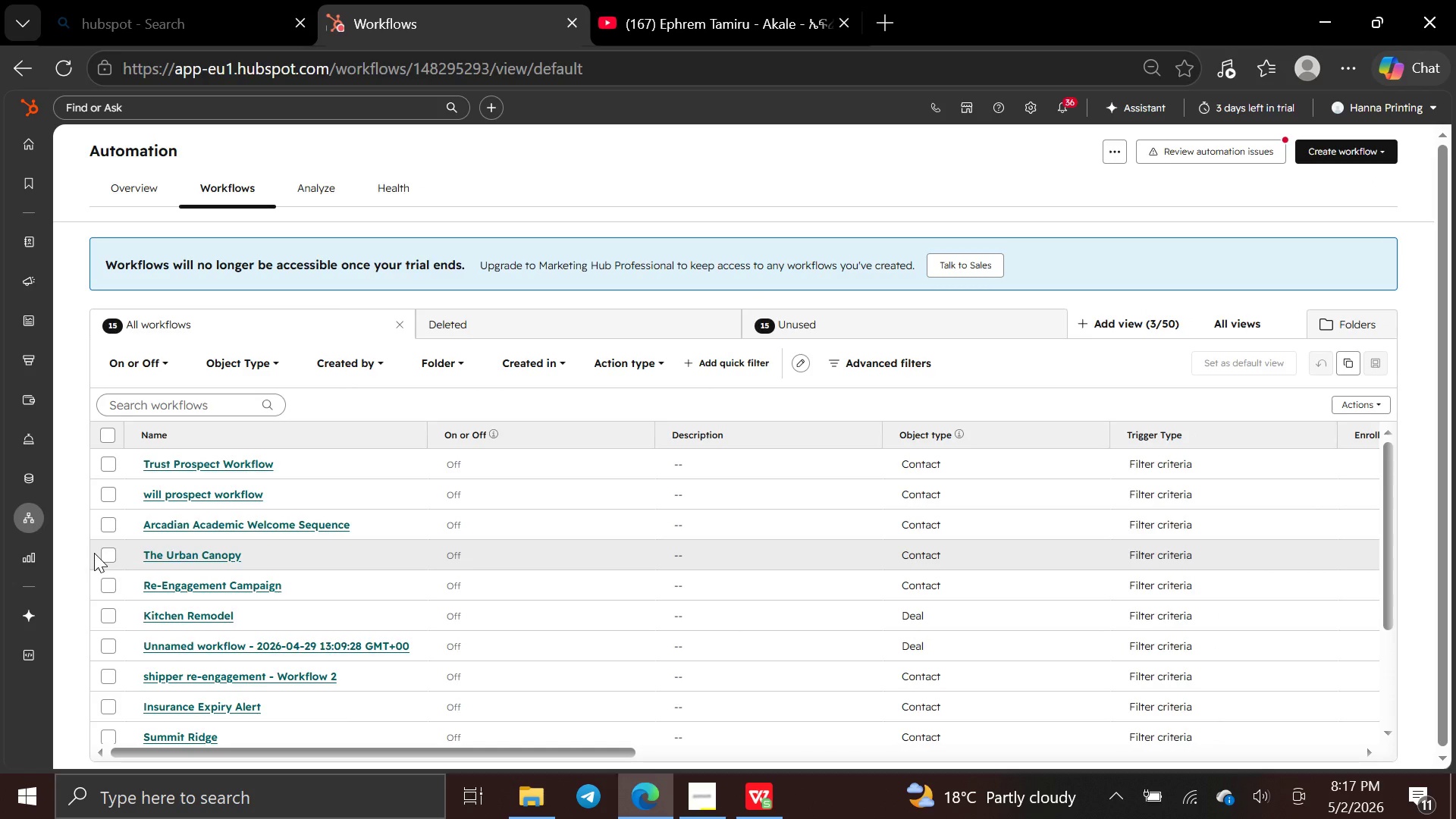 
left_click([1363, 156])
 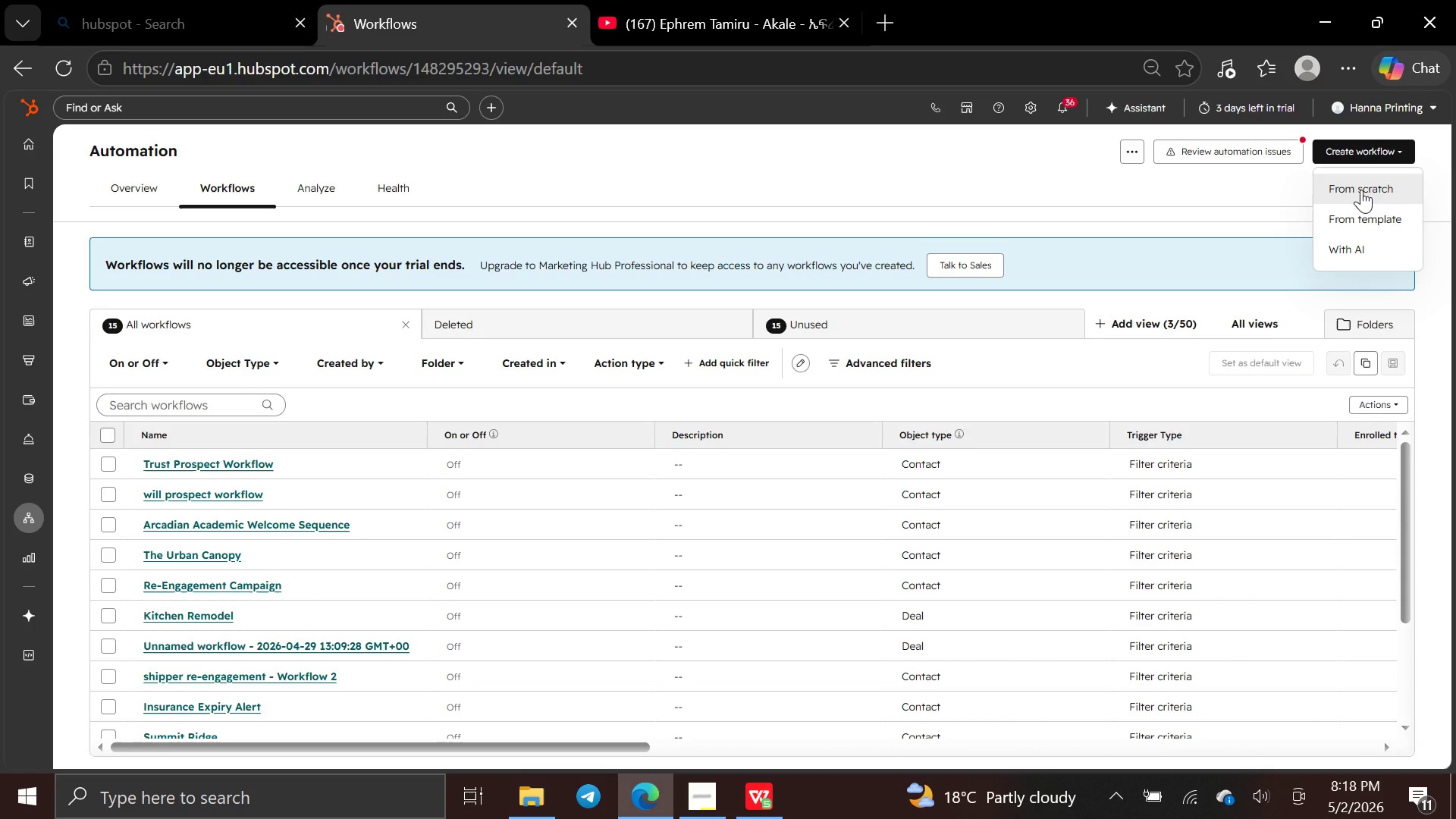 
left_click([1361, 190])
 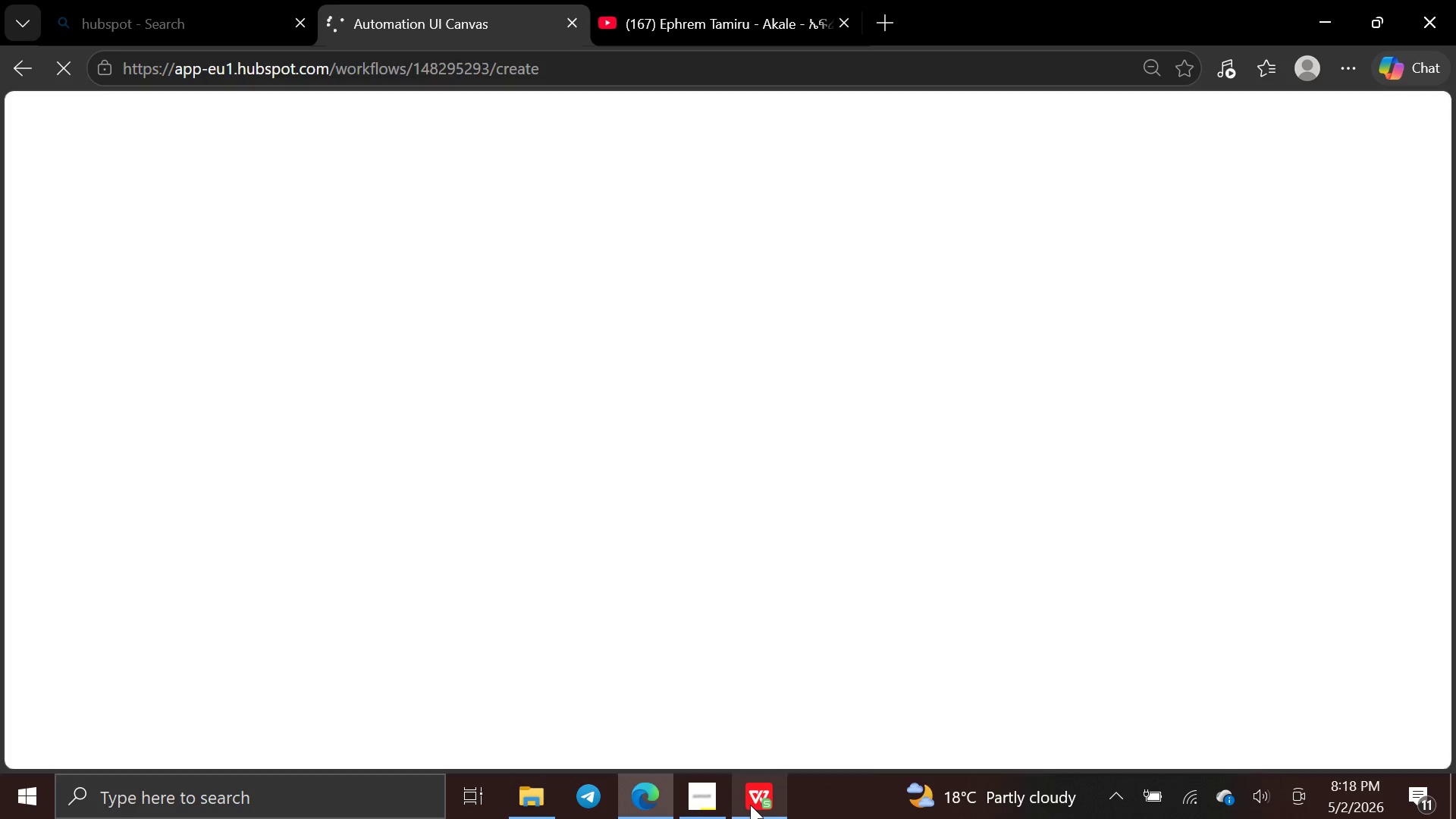 
left_click([750, 805])
 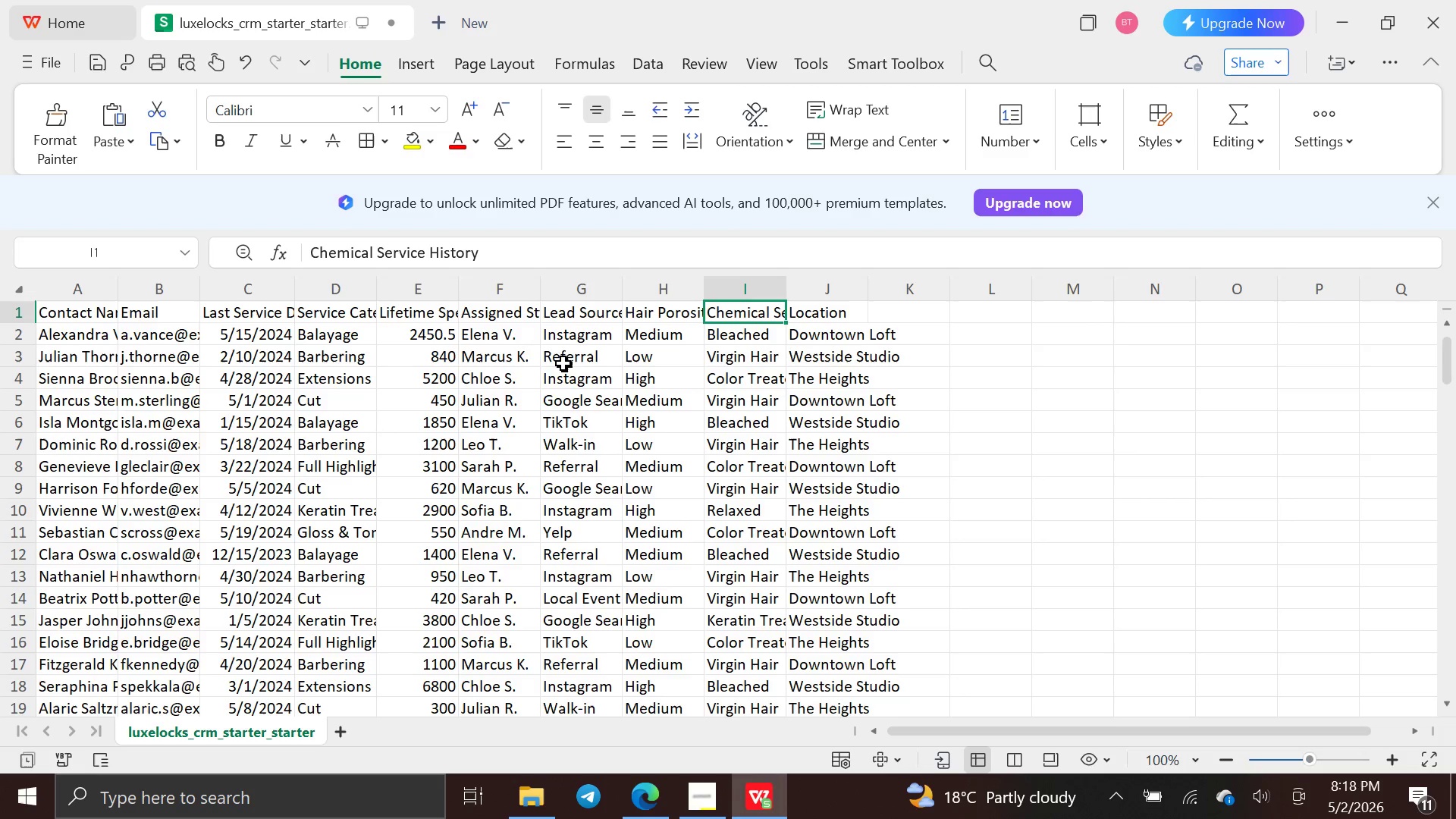 
wait(7.33)
 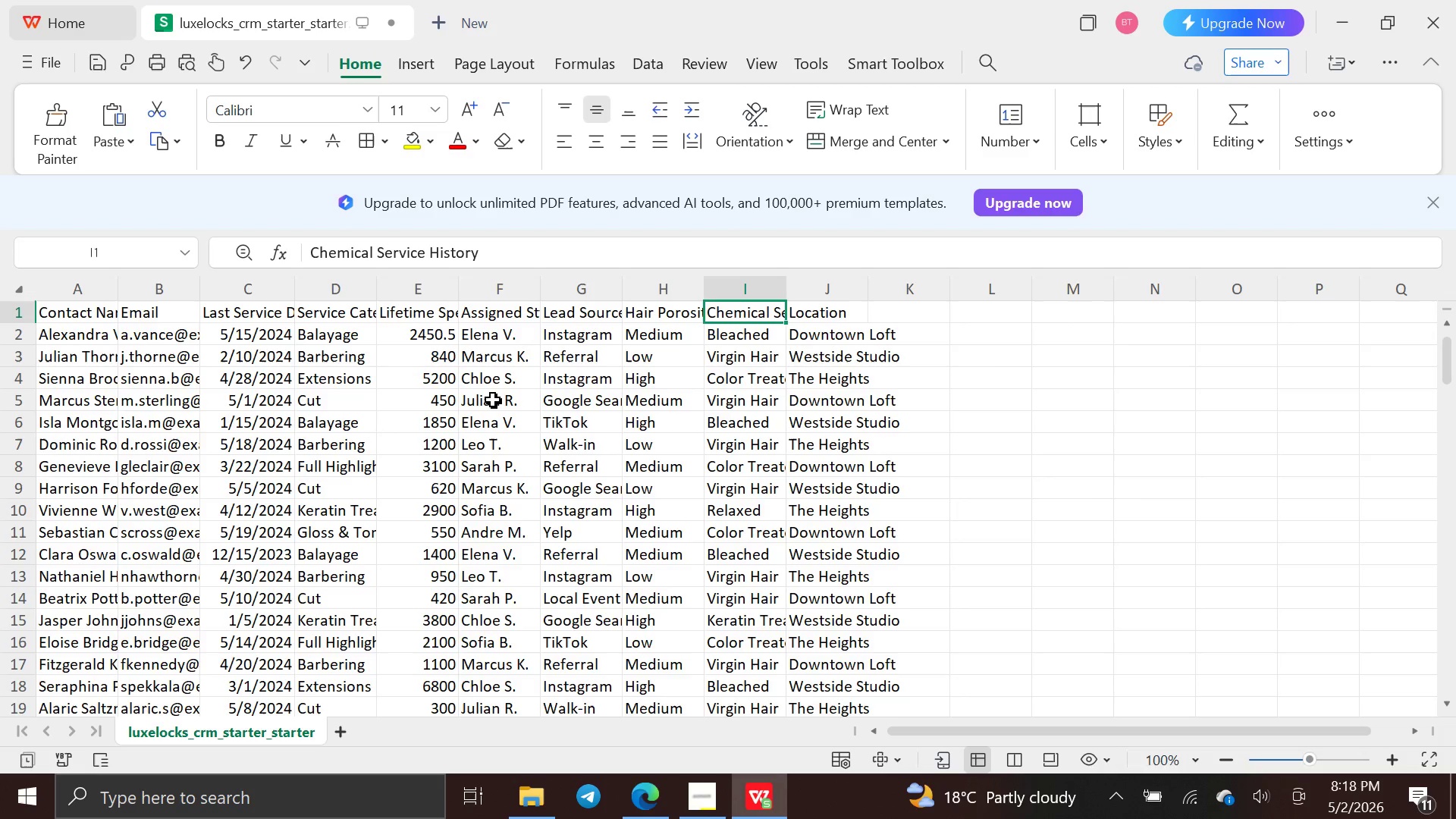 
left_click([714, 816])